 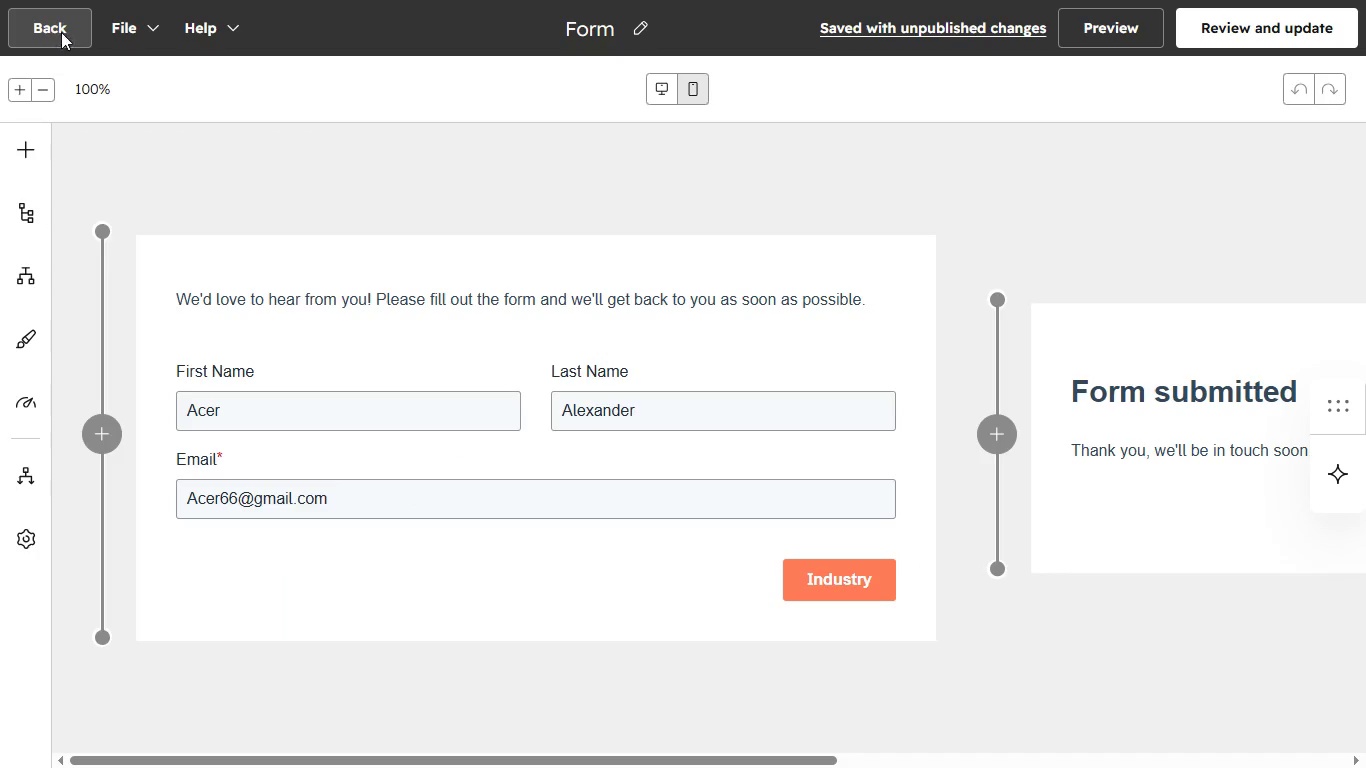 
mouse_move([191, 177])
 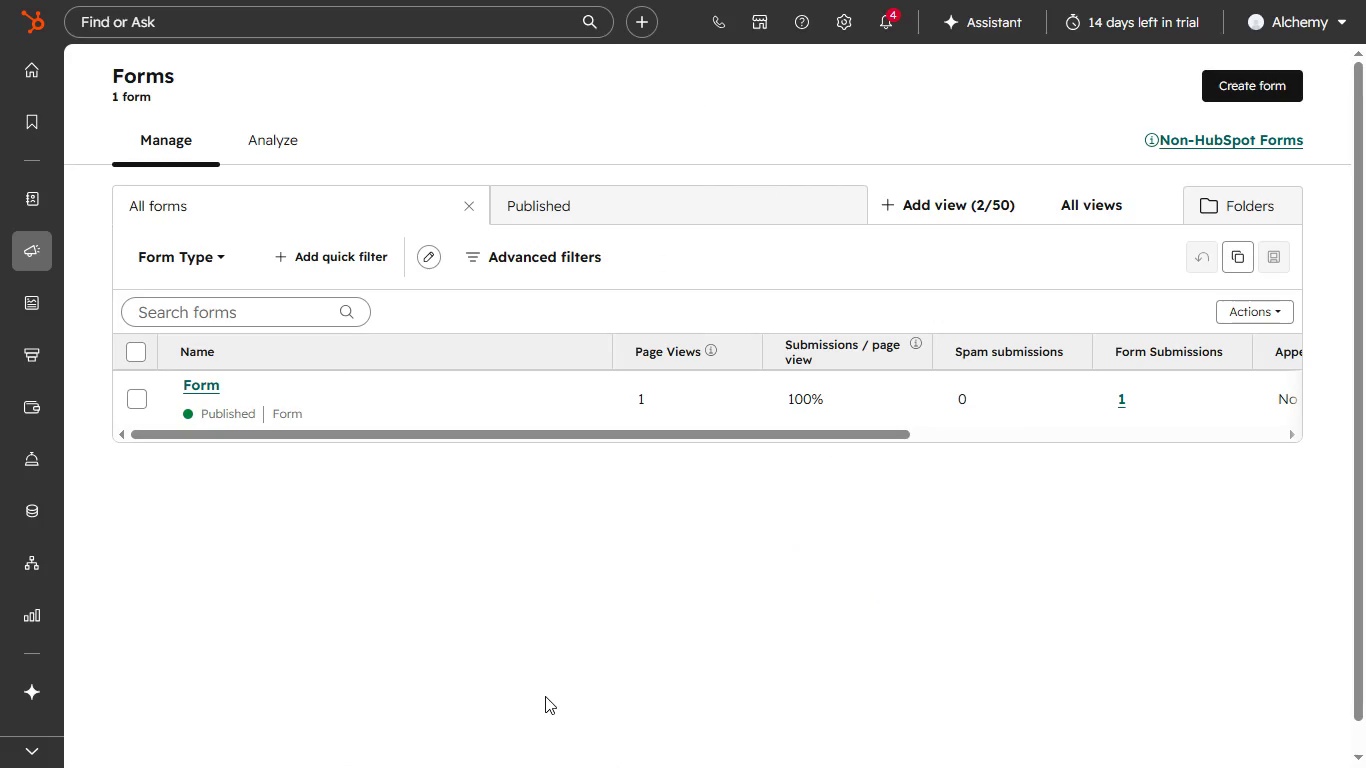 
key(Alt+AltLeft)
 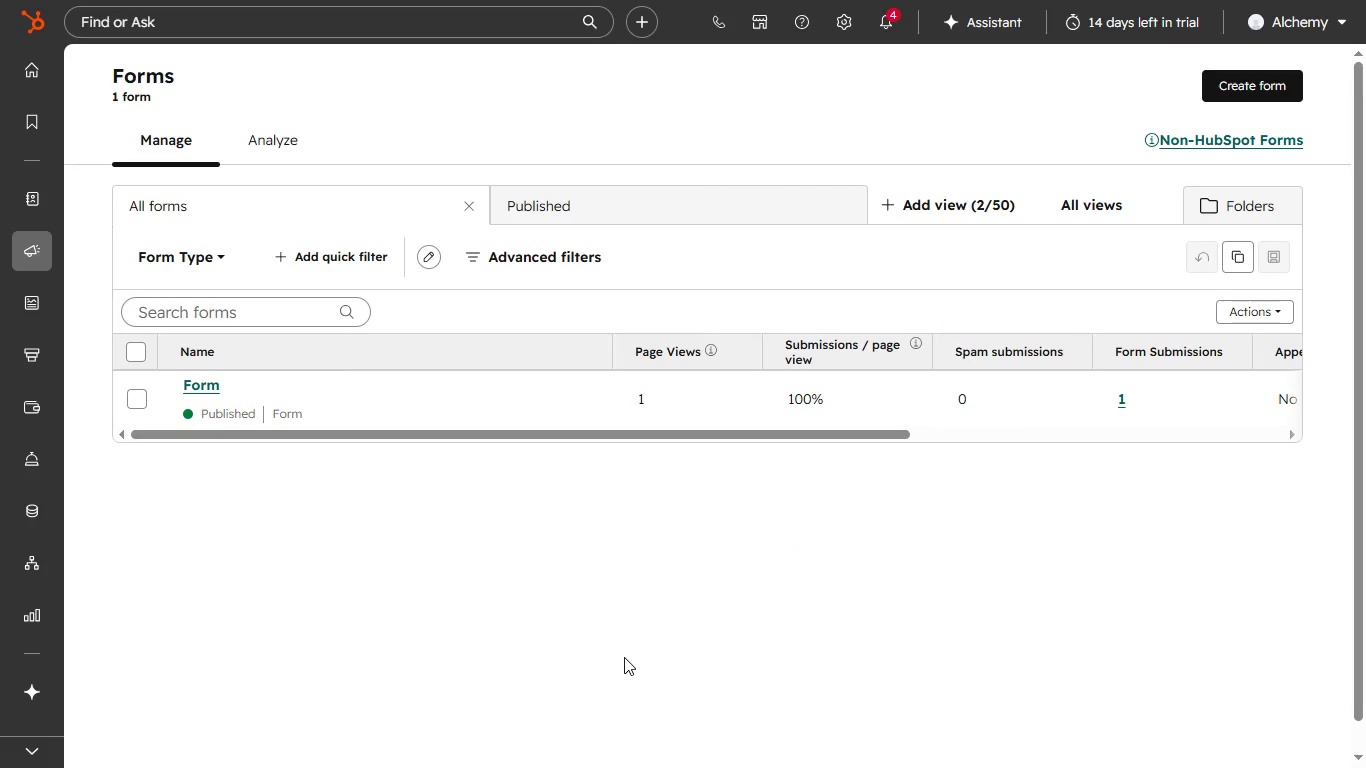 
key(Meta+MetaLeft)
 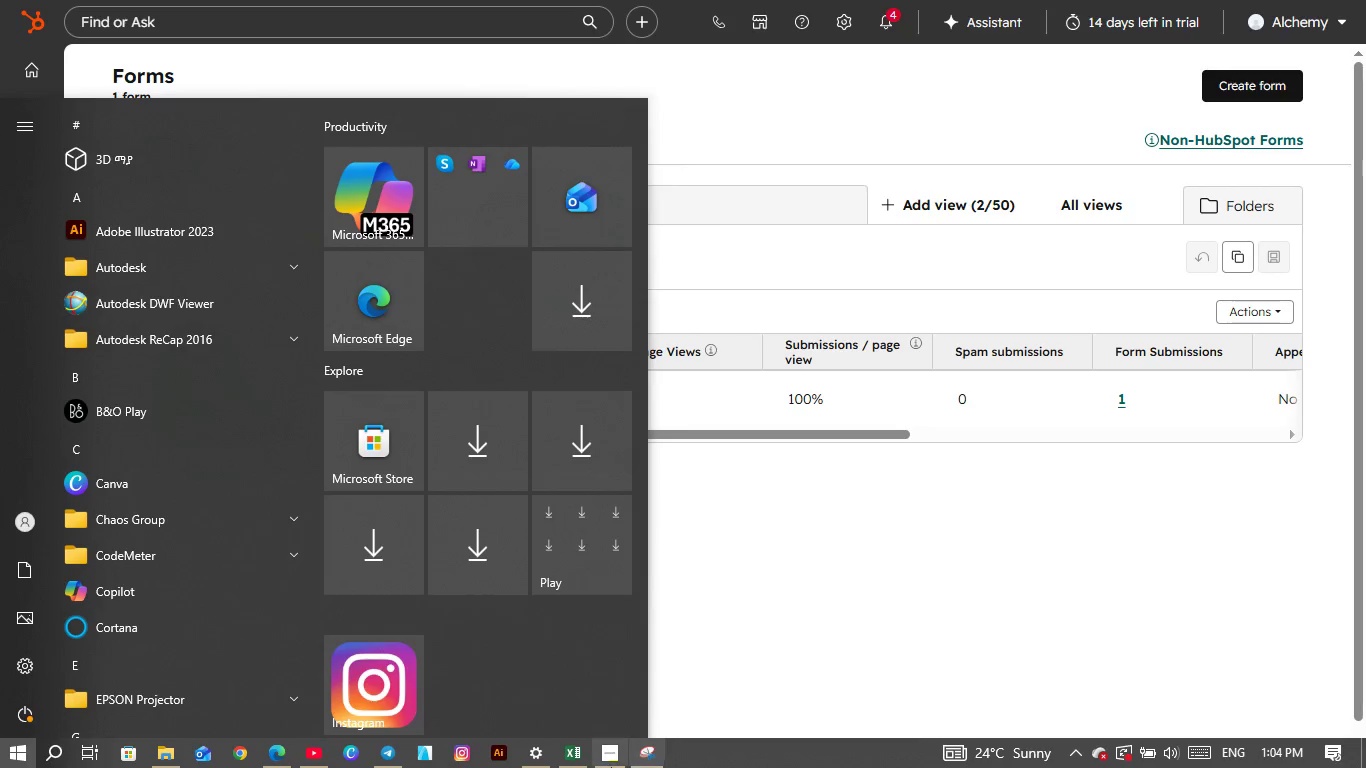 